 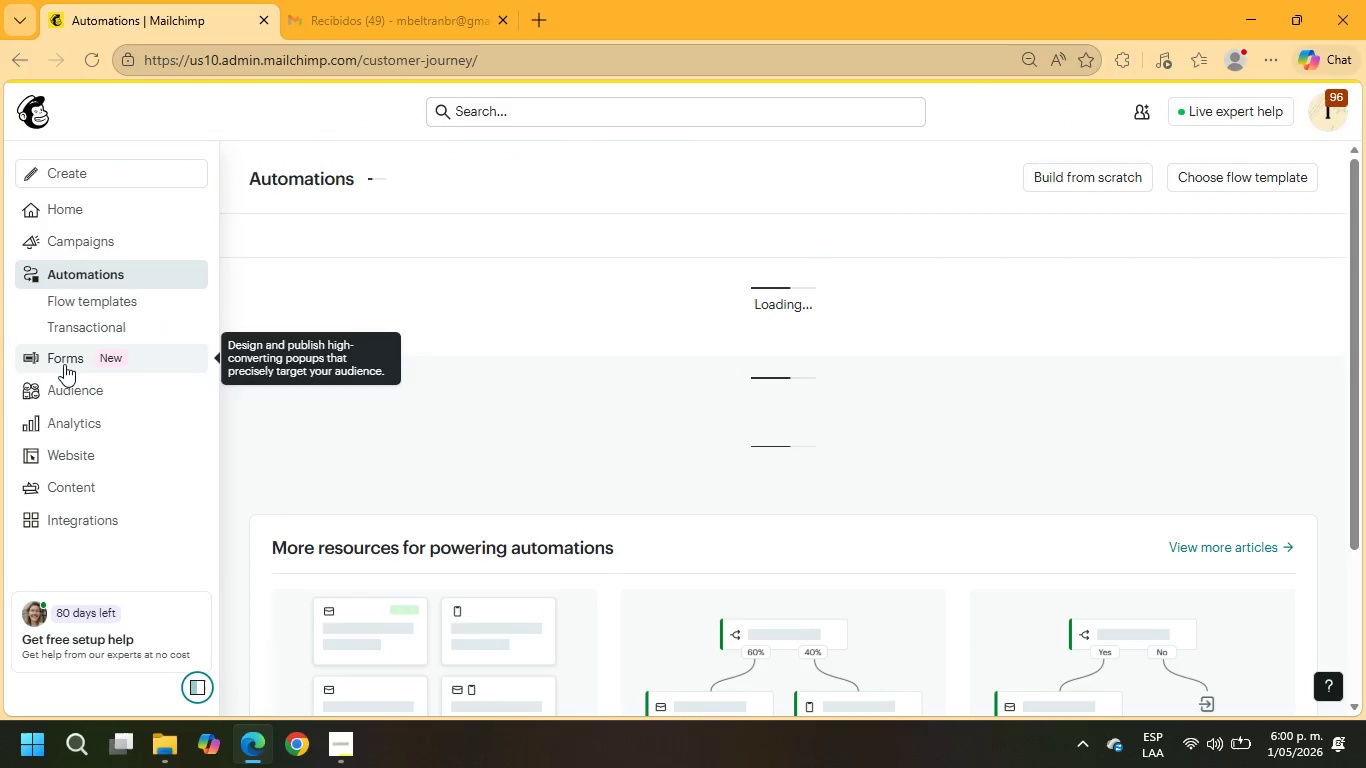 
left_click([98, 392])
 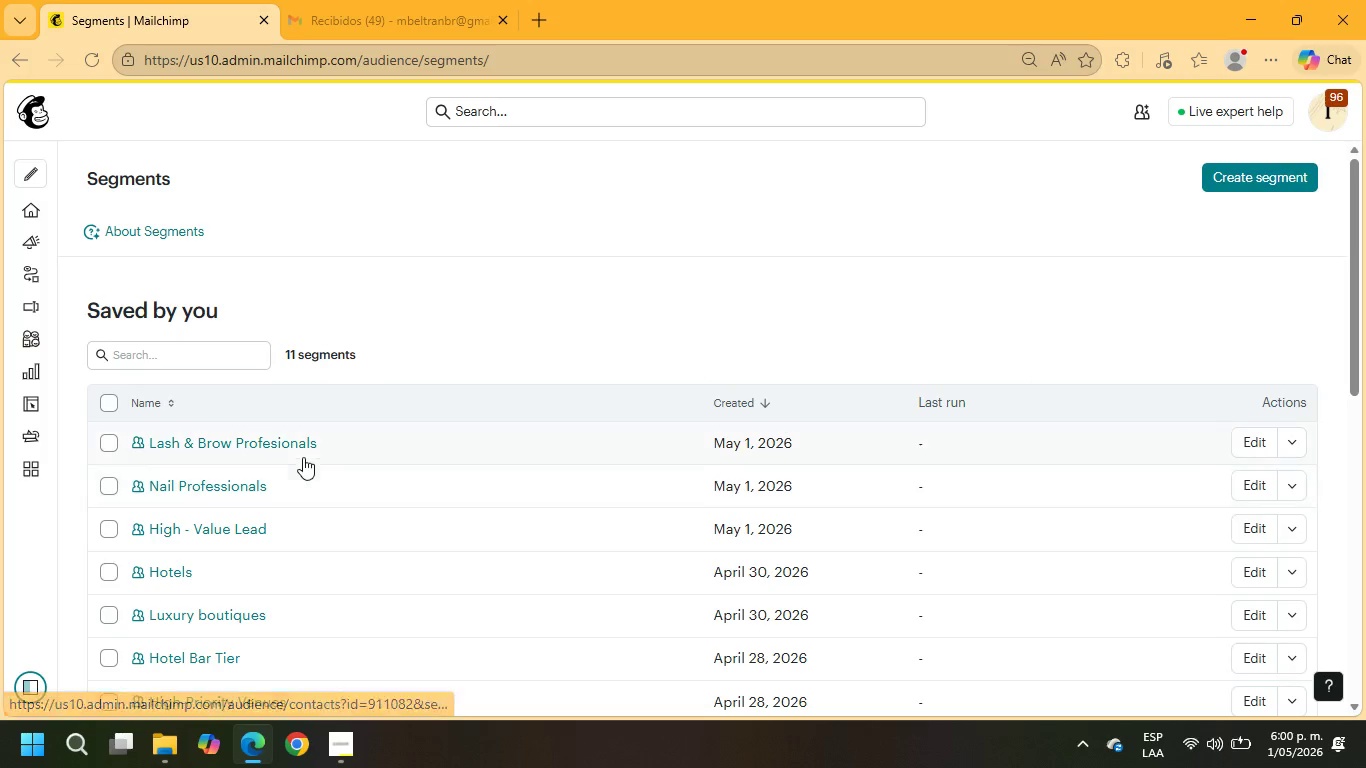 
wait(6.28)
 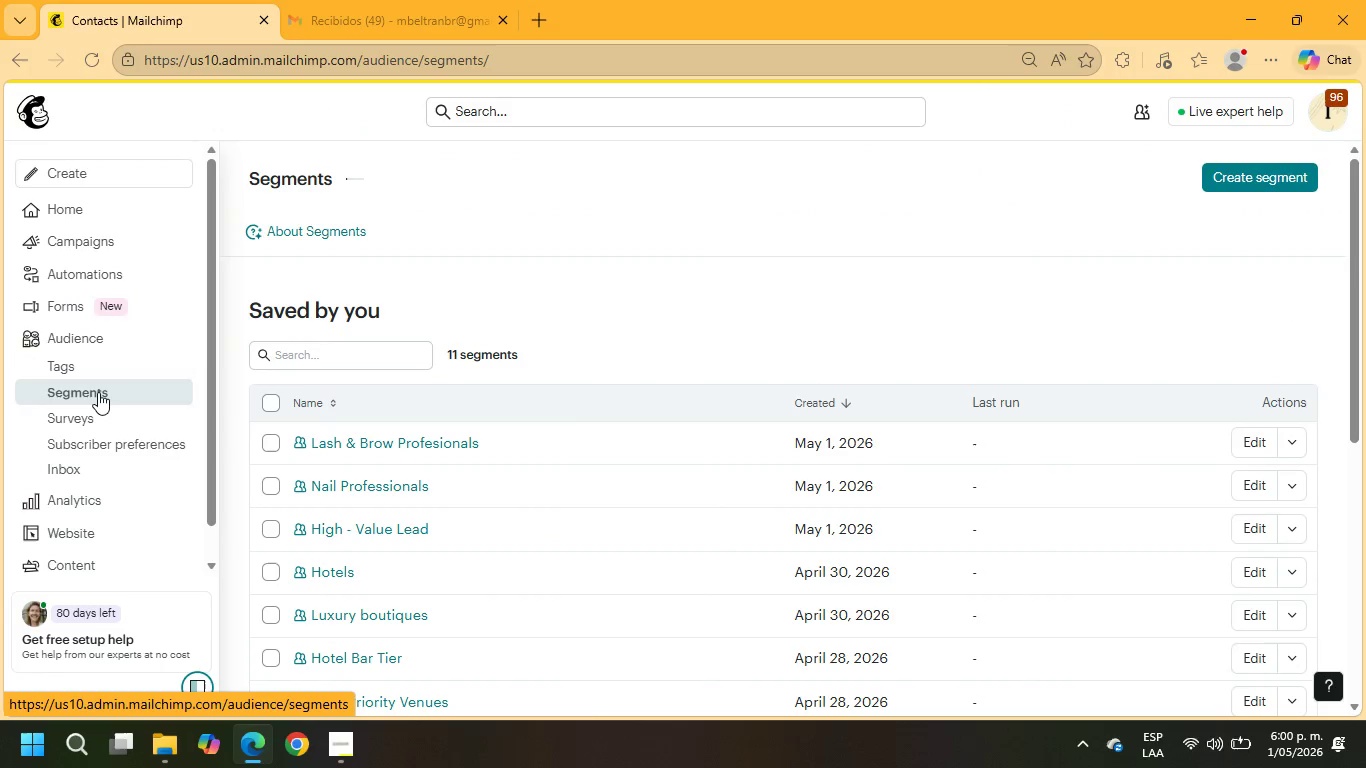 
left_click([1255, 449])
 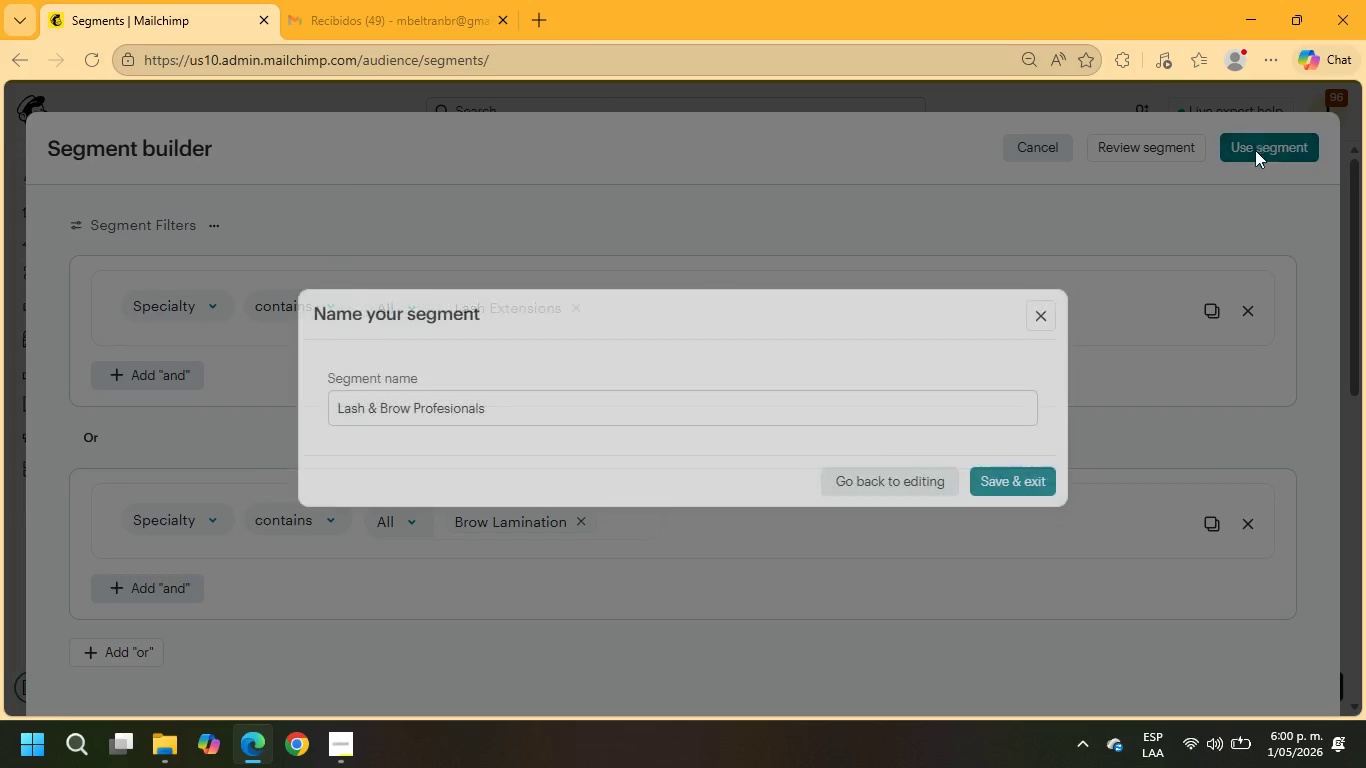 
wait(5.06)
 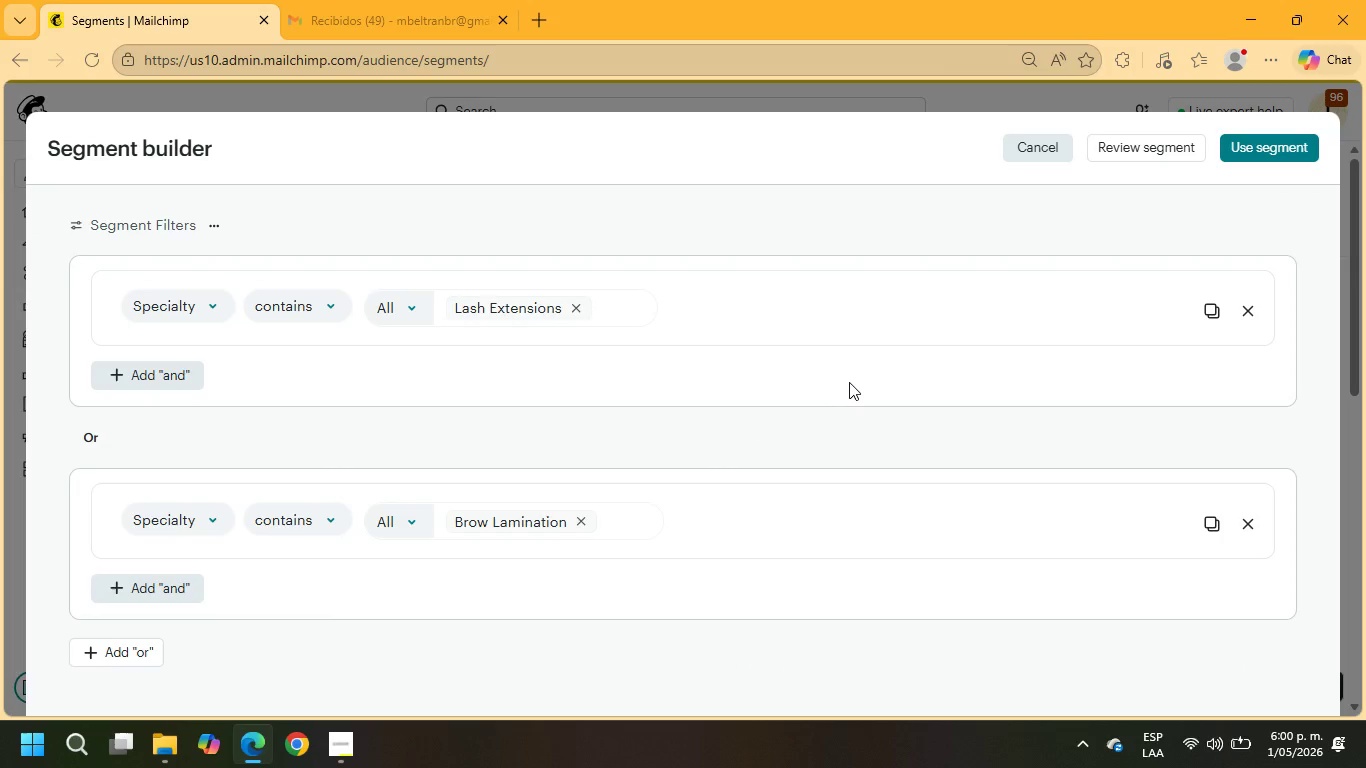 
left_click([449, 406])
 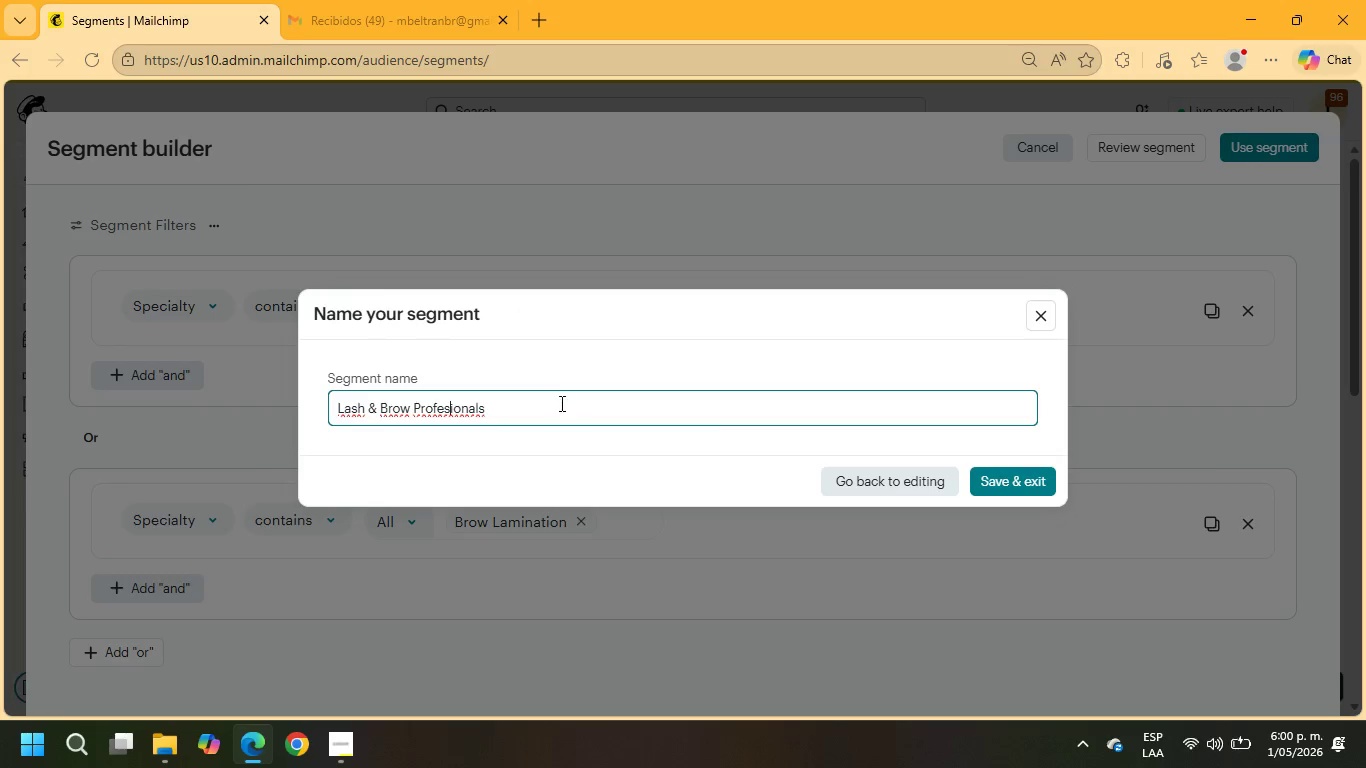 
key(S)
 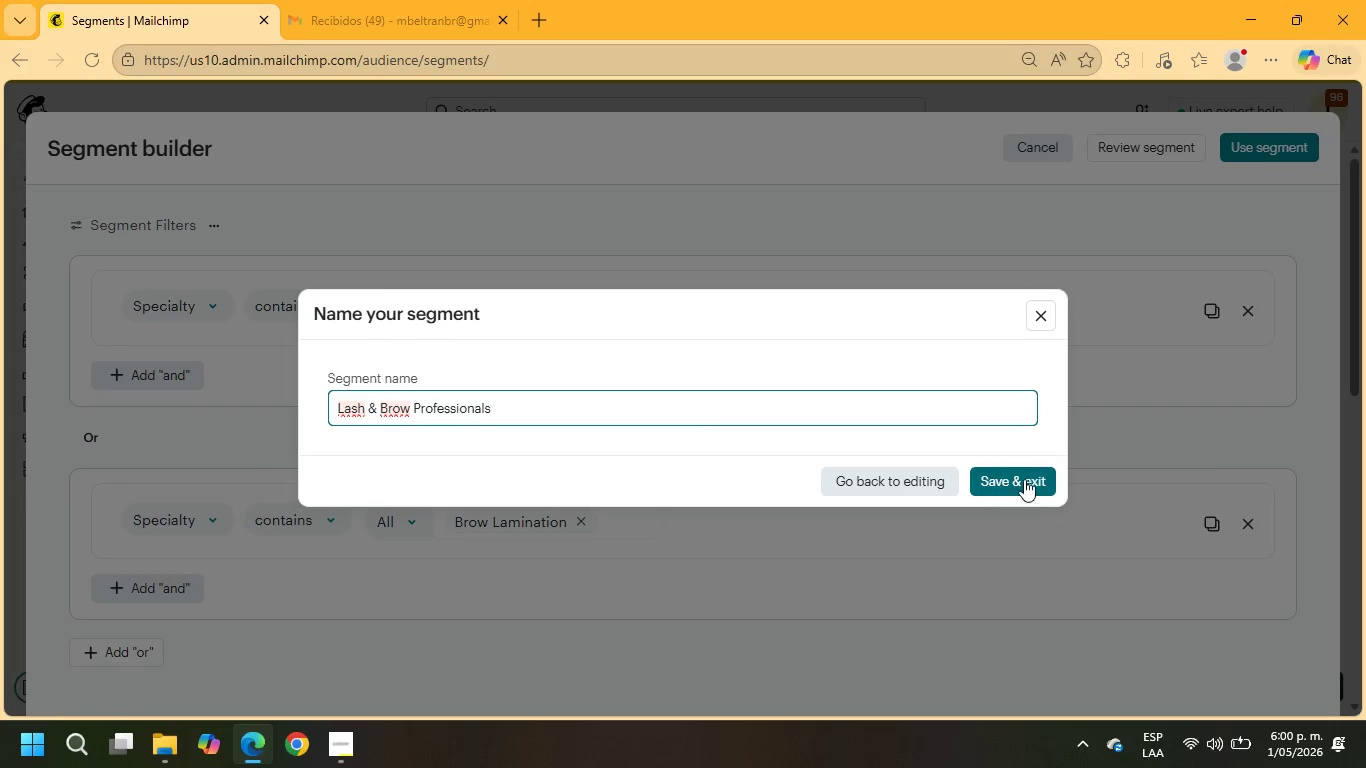 
left_click([1024, 478])
 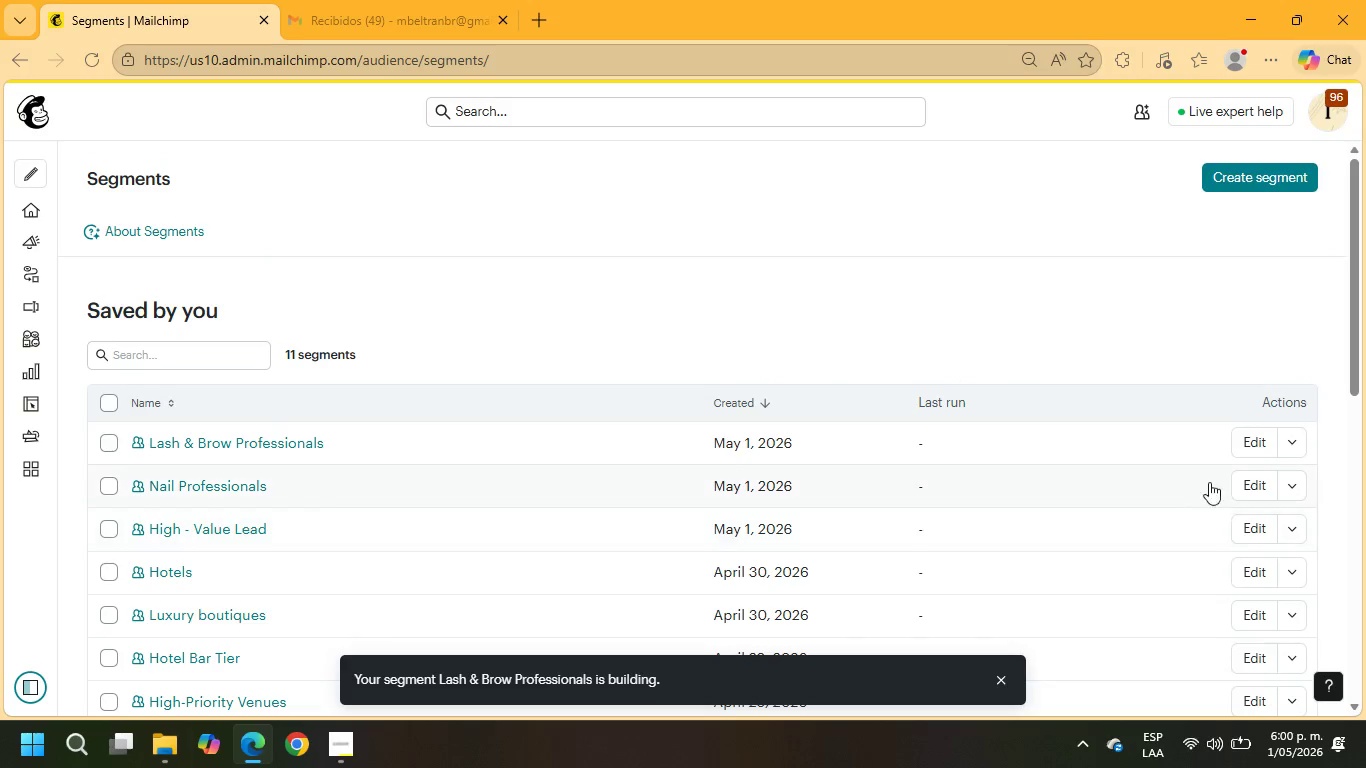 
left_click([1254, 483])
 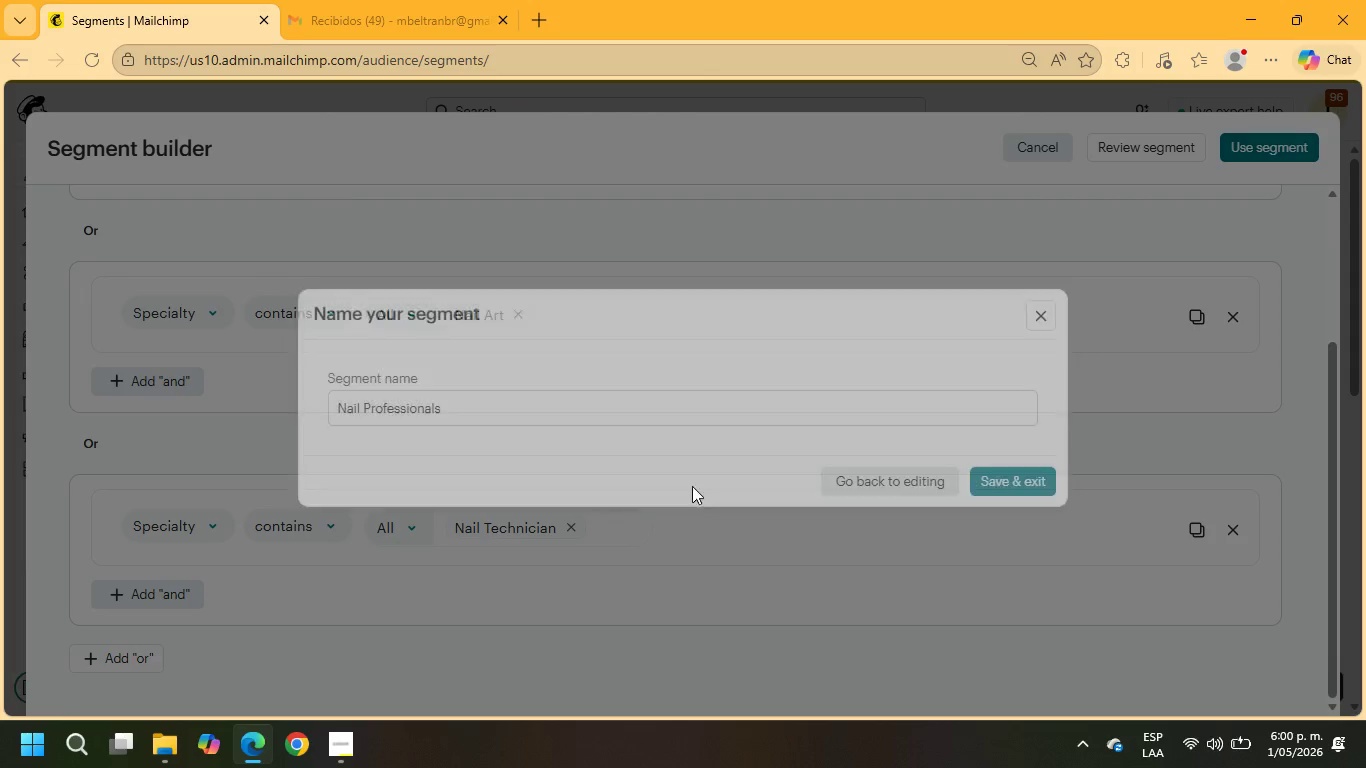 
left_click([363, 403])
 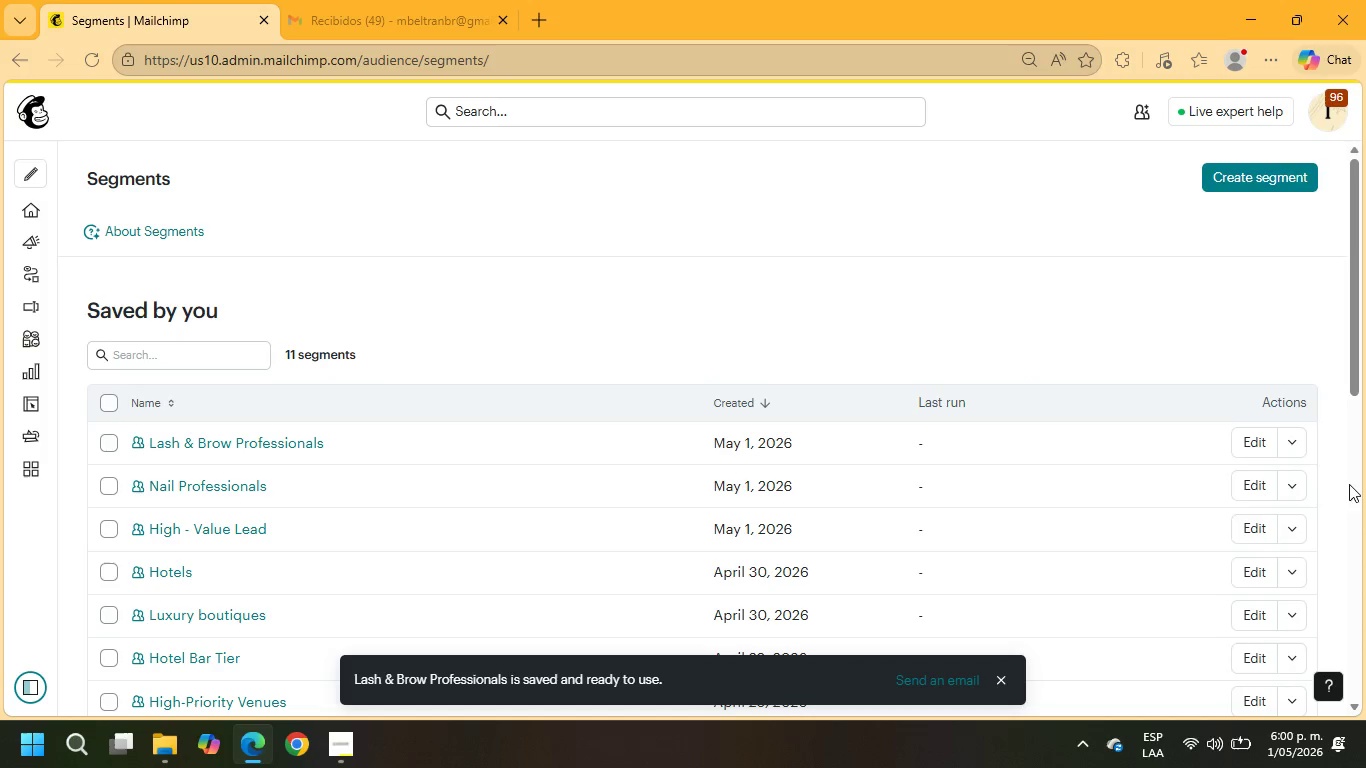 
left_click([1252, 482])
 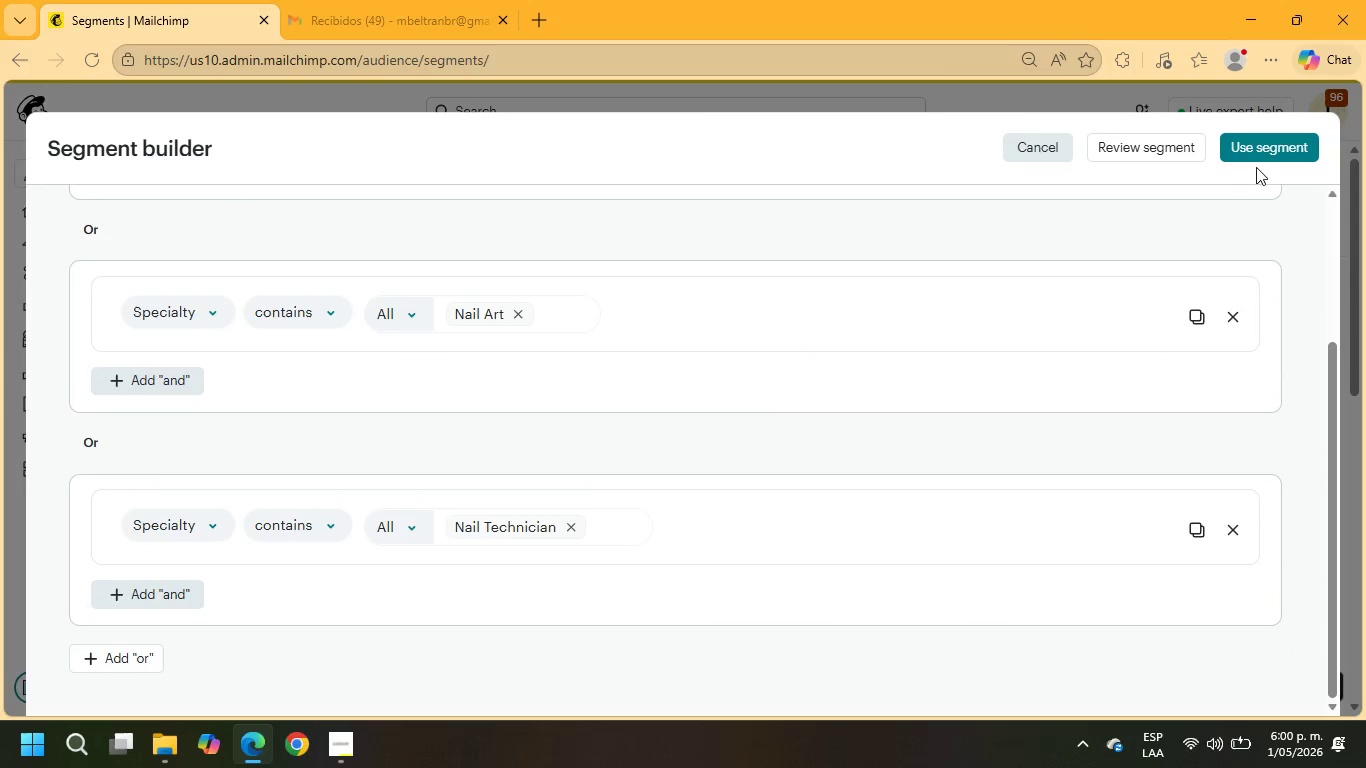 
left_click([1256, 153])
 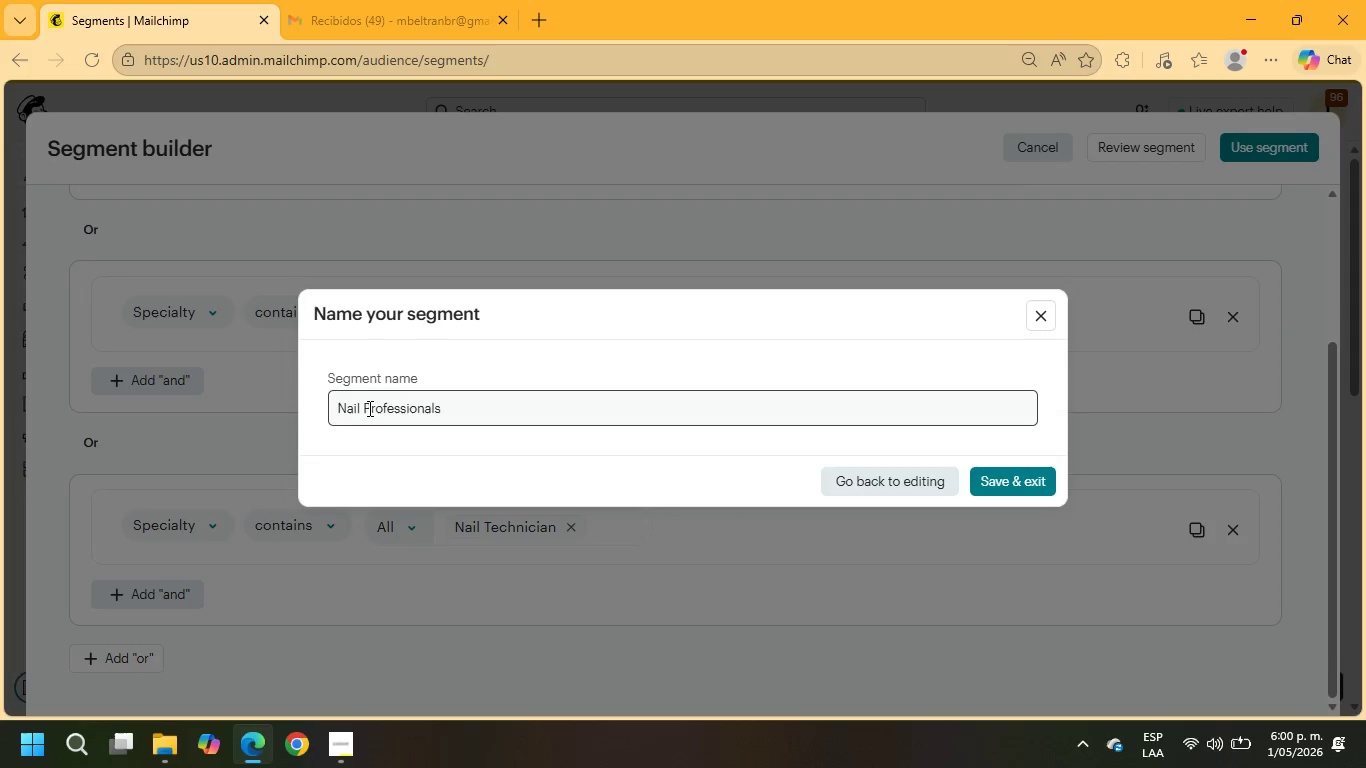 
left_click([365, 406])
 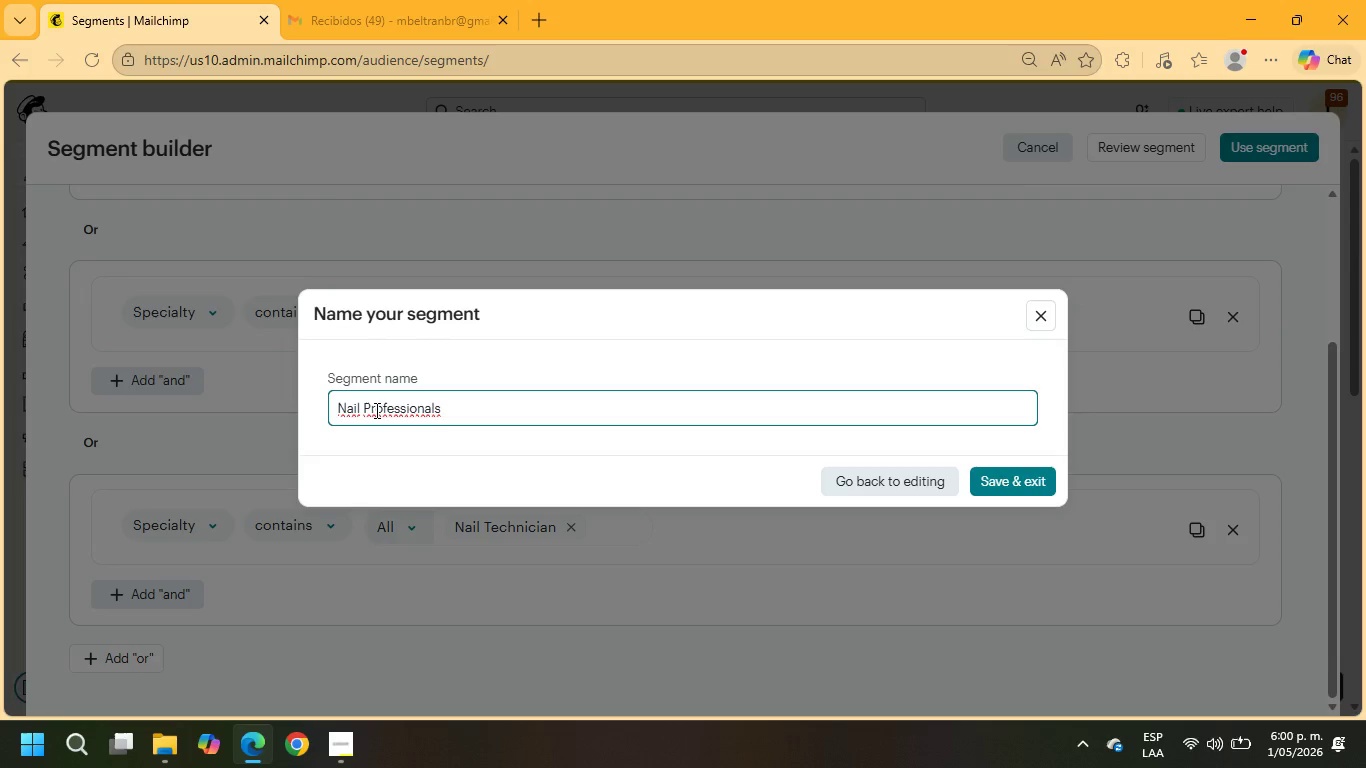 
type(R)
key(Backspace)
type(Tech )
 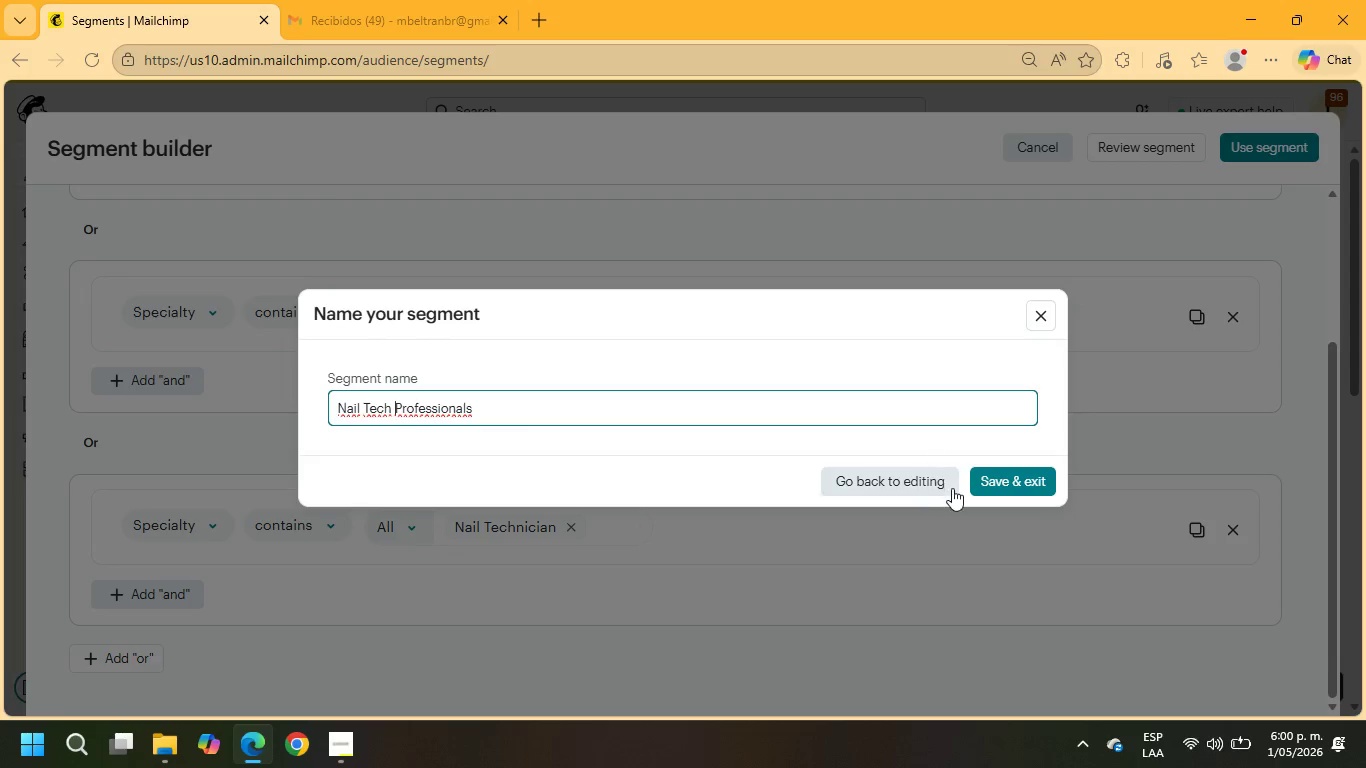 
left_click([998, 475])
 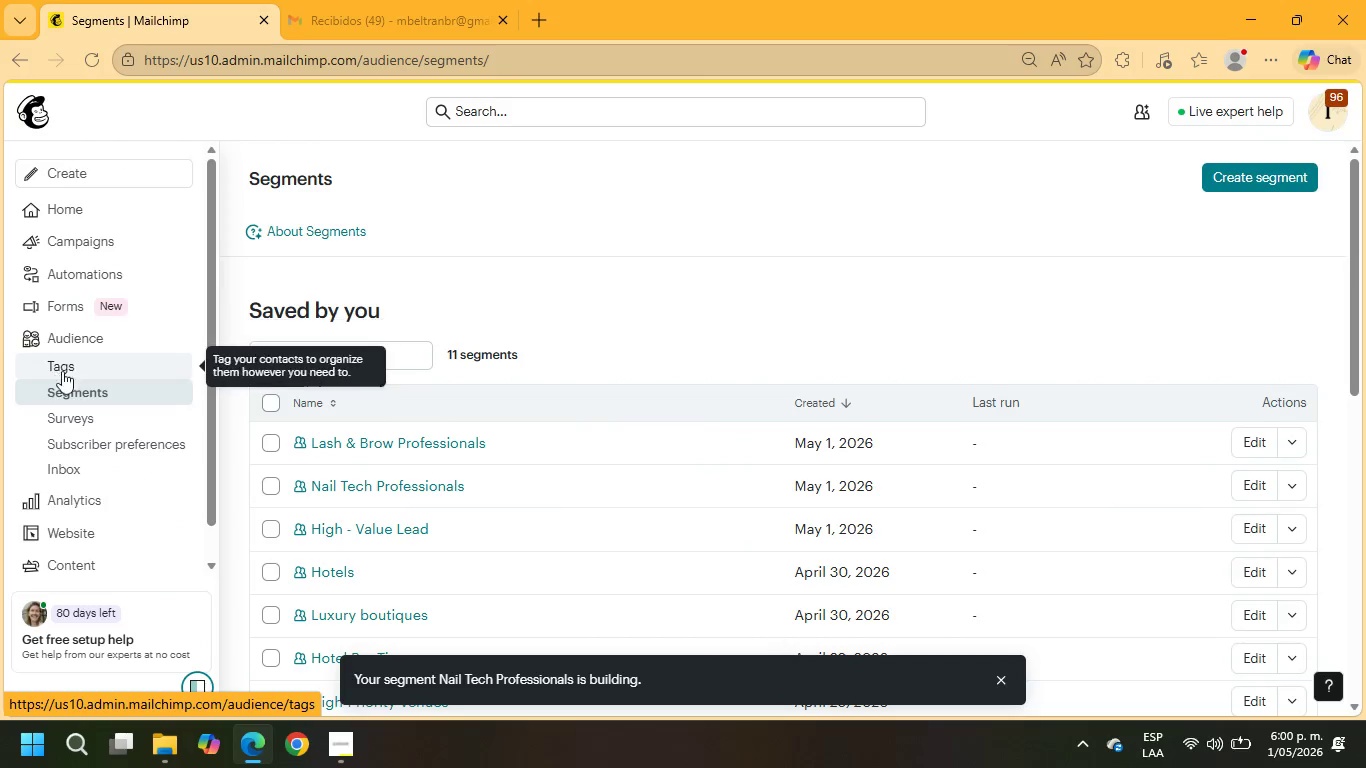 
wait(6.09)
 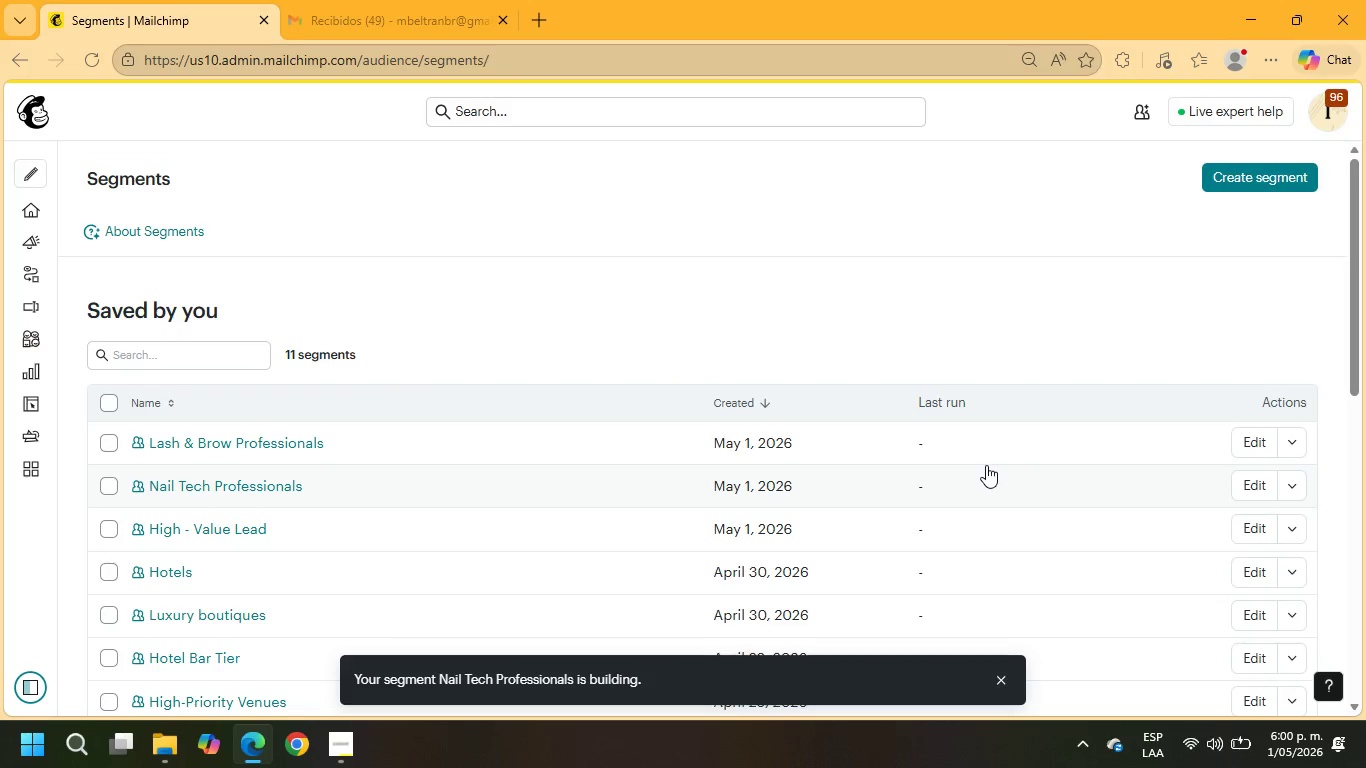 
left_click([73, 274])
 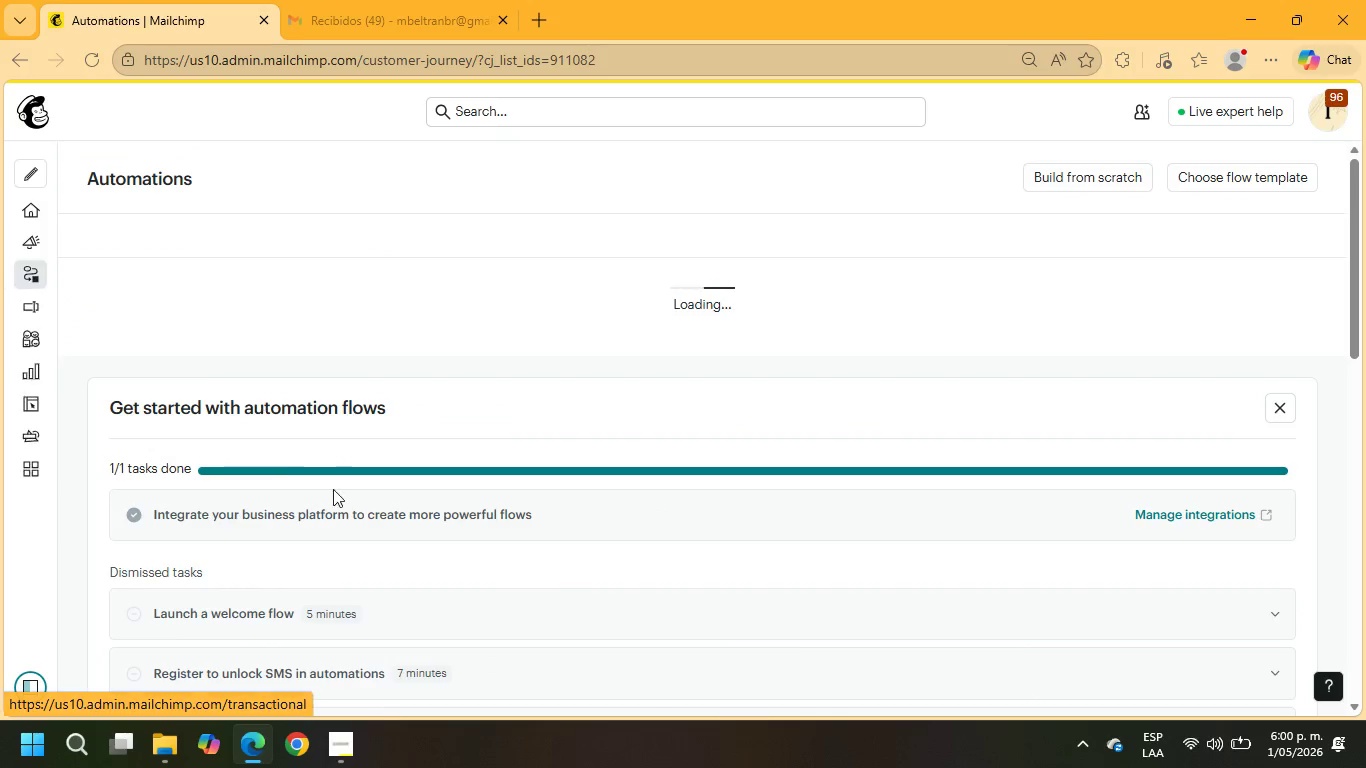 
left_click([180, 397])
 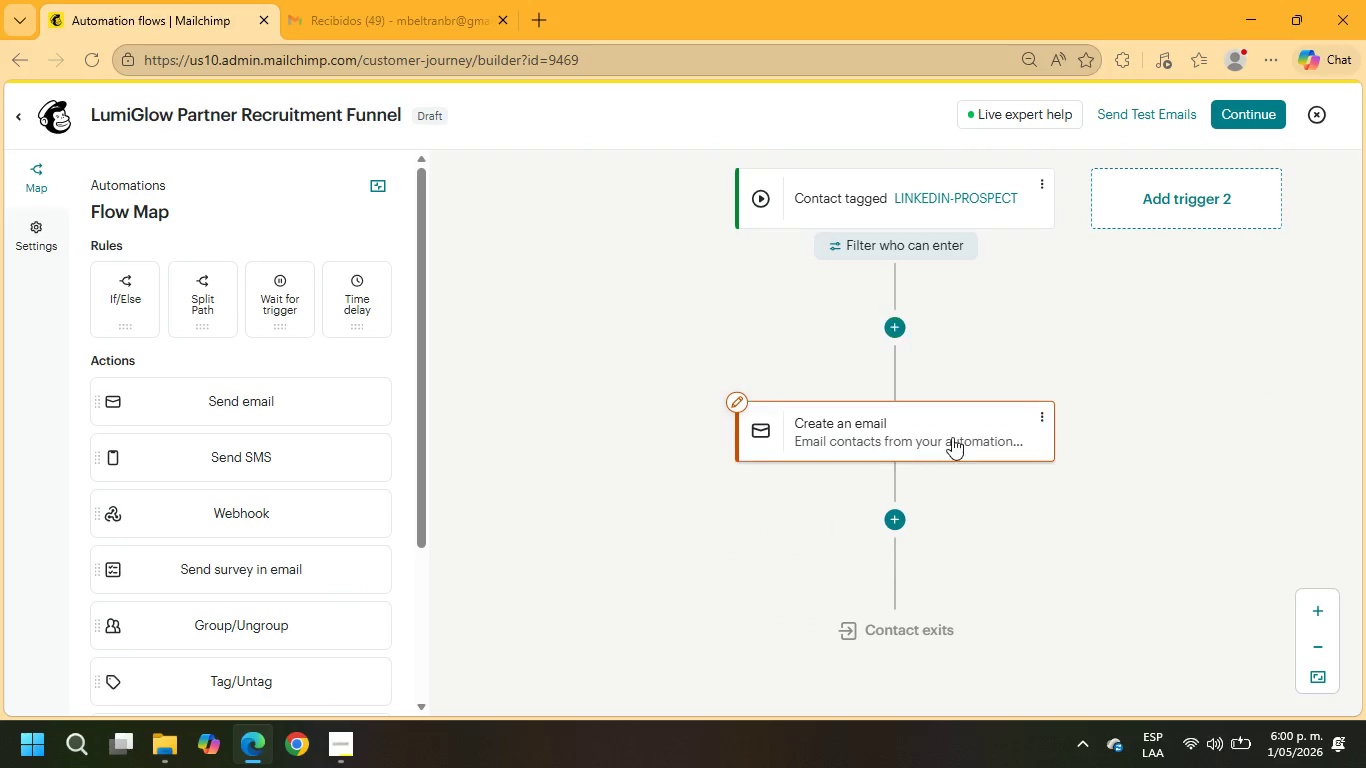 
left_click([814, 429])
 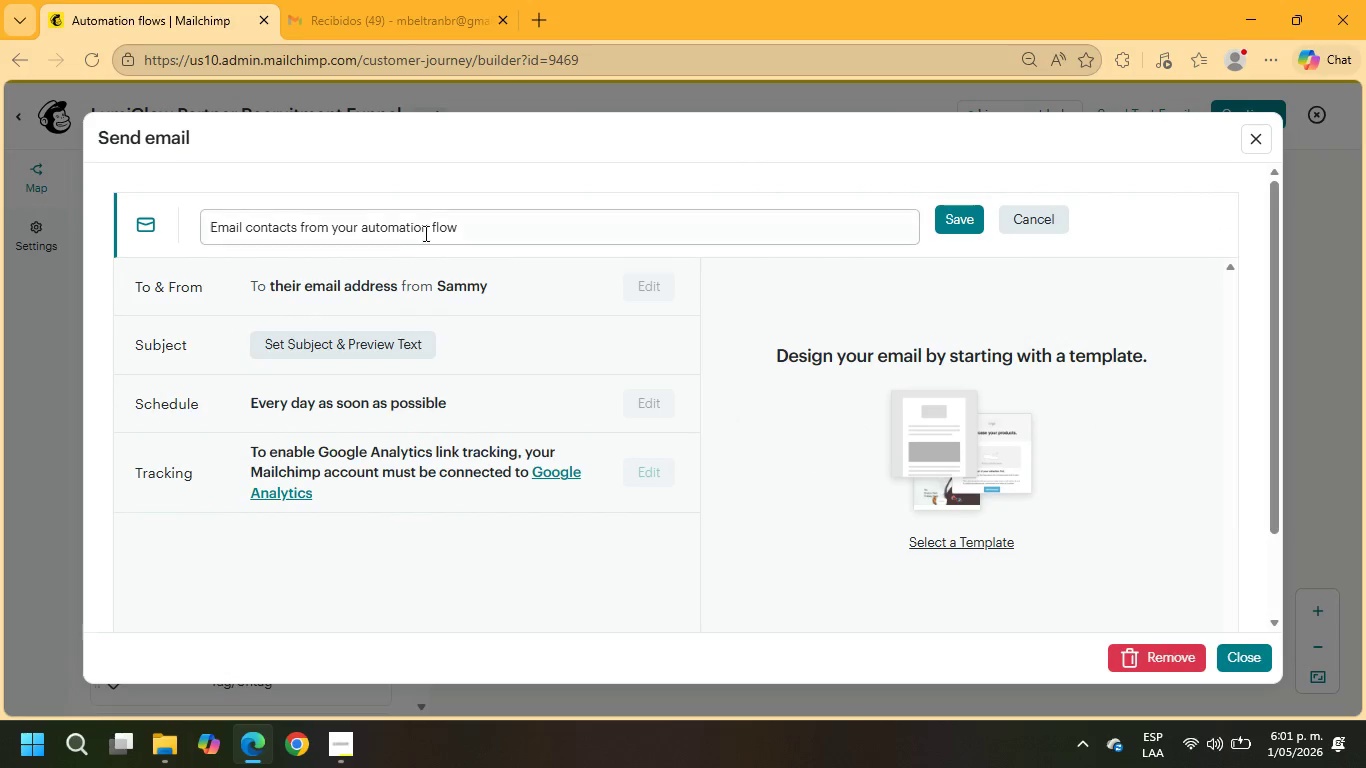 
left_click_drag(start_coordinate=[497, 230], to_coordinate=[0, 215])
 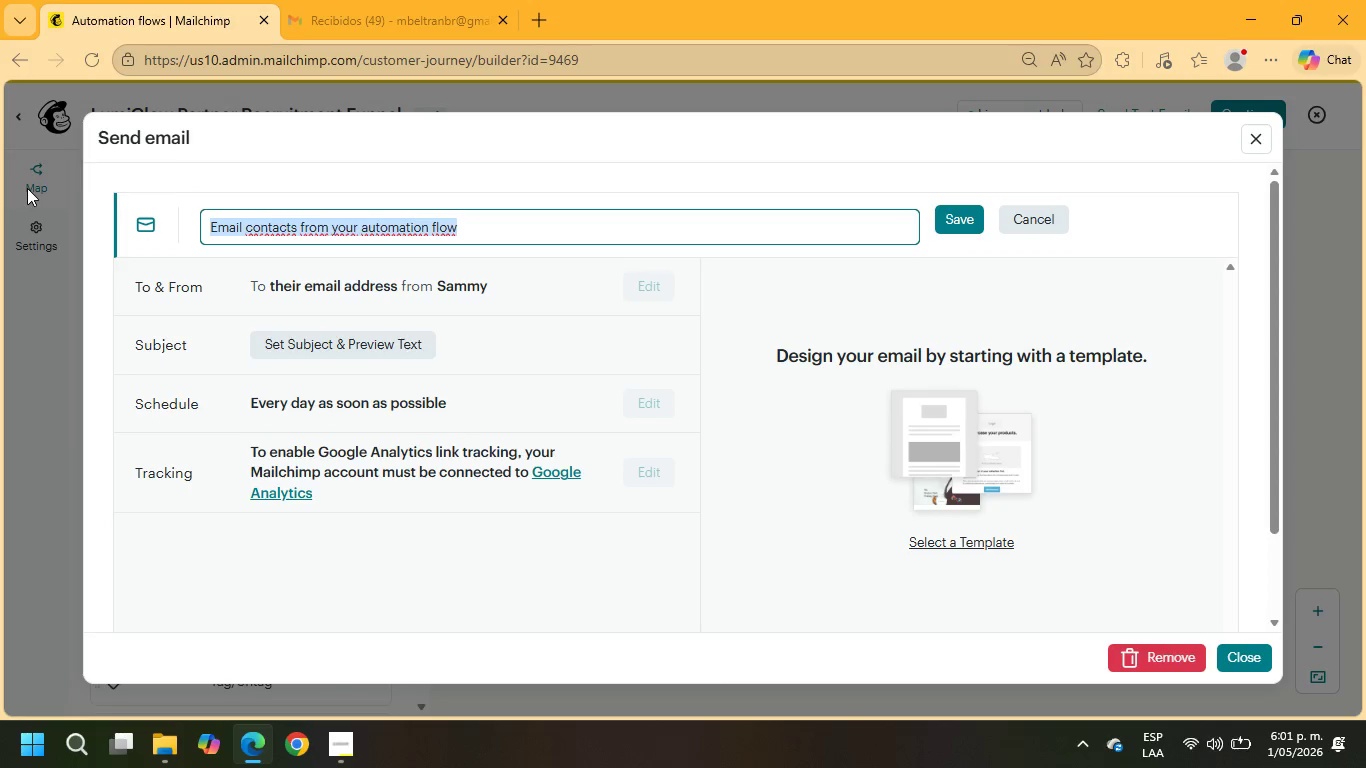 
type(Email 1 invitation)